 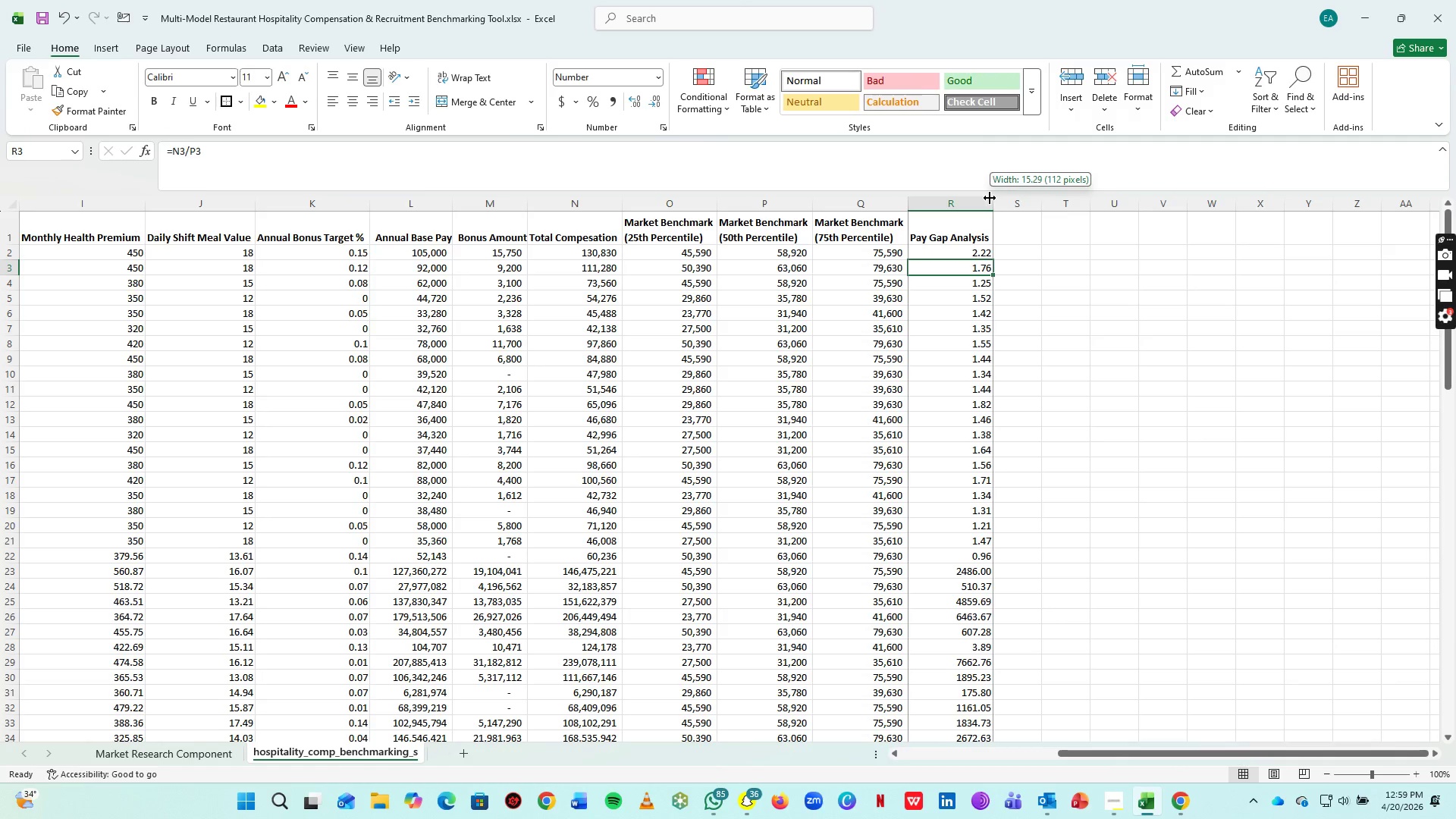 
triple_click([990, 198])
 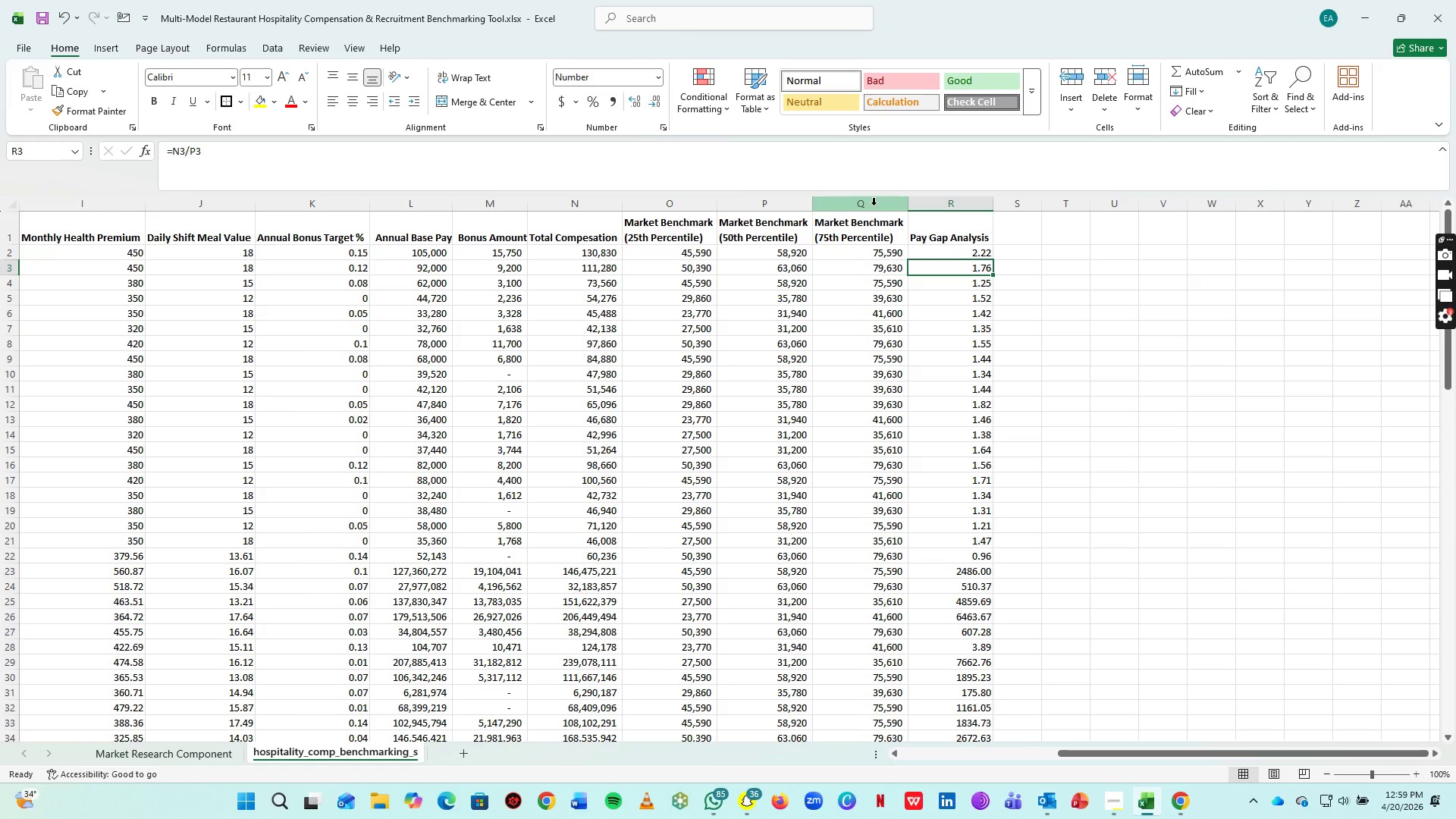 
wait(12.91)
 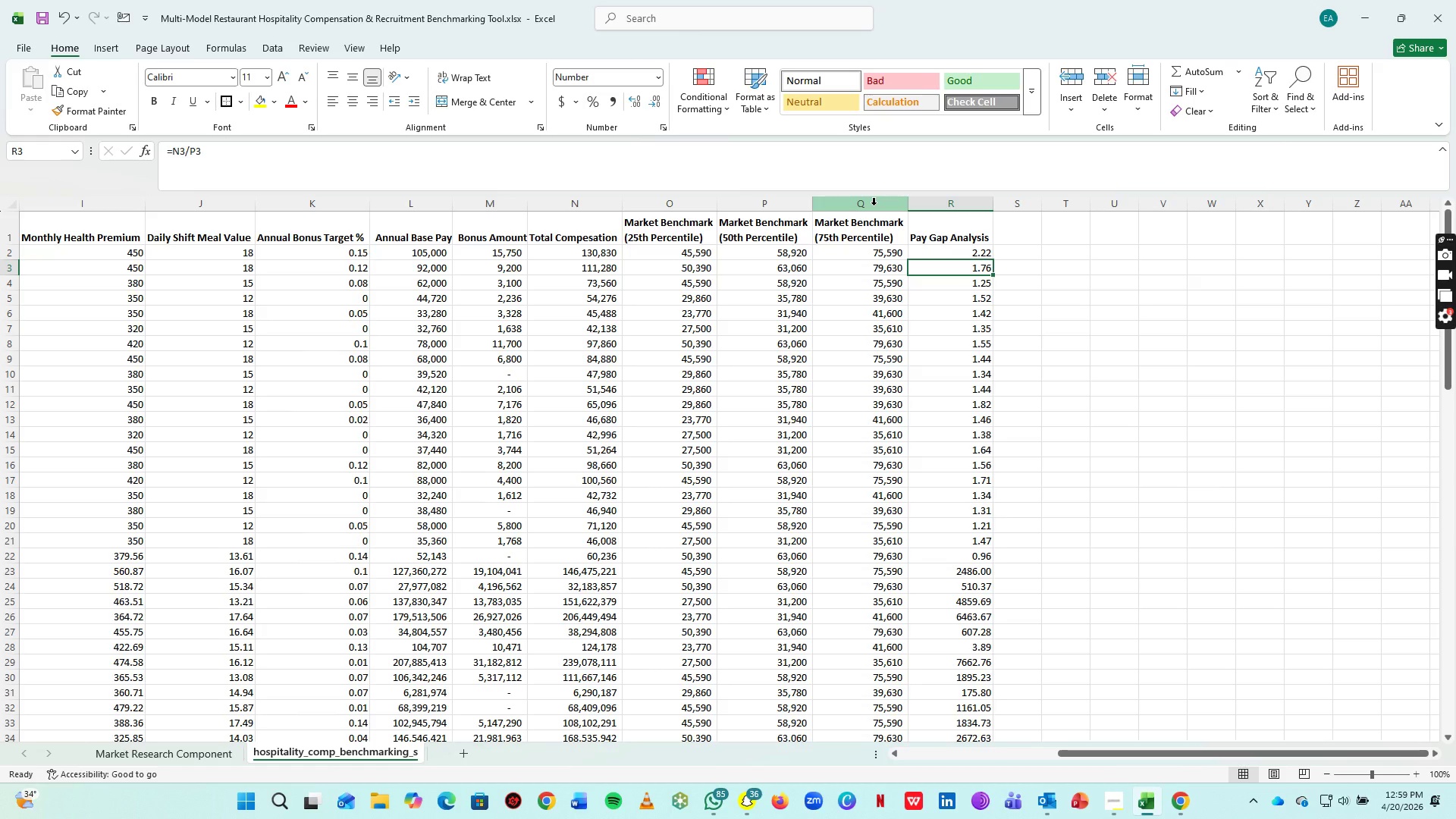 
left_click([860, 204])
 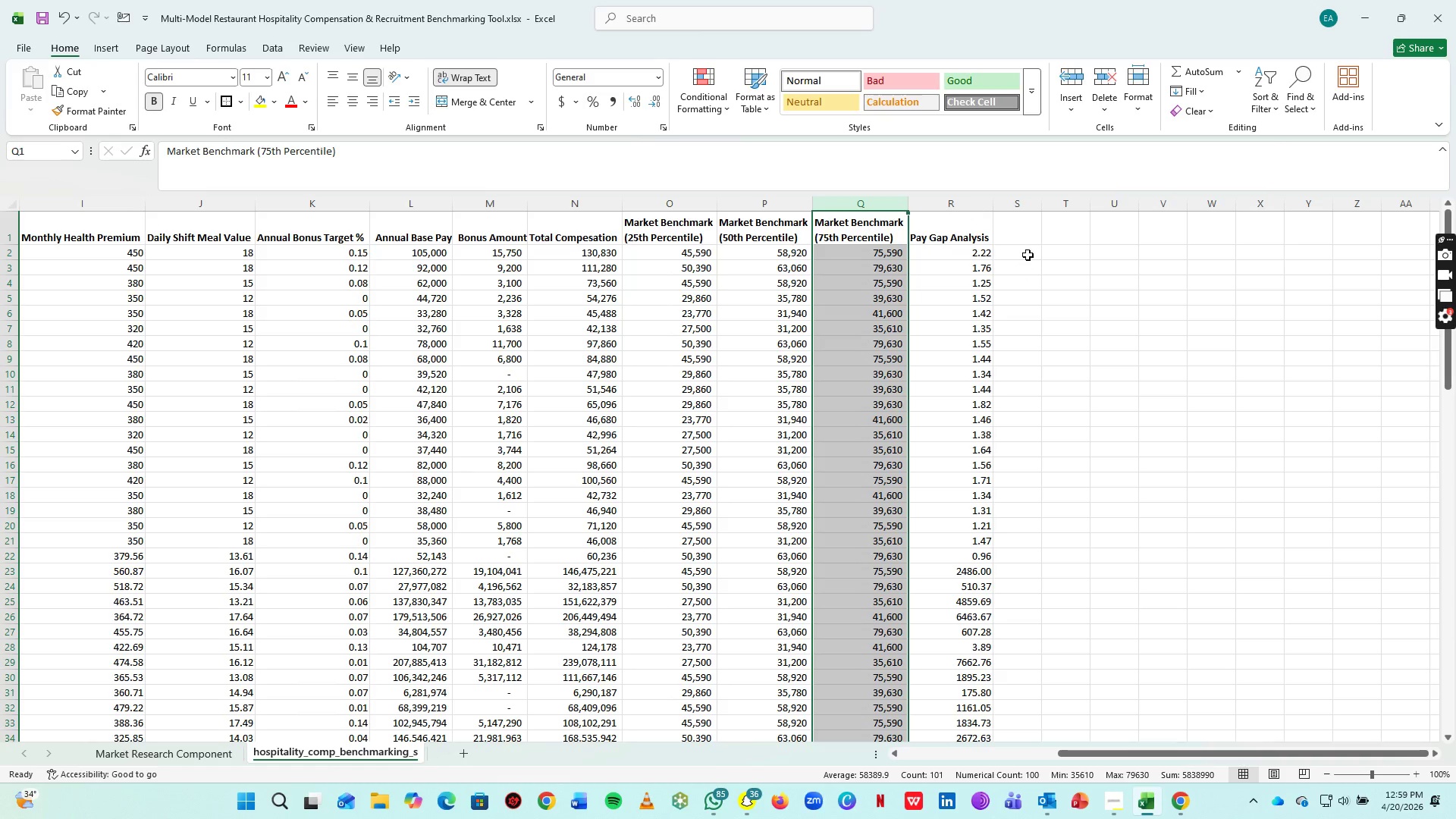 
left_click([962, 206])
 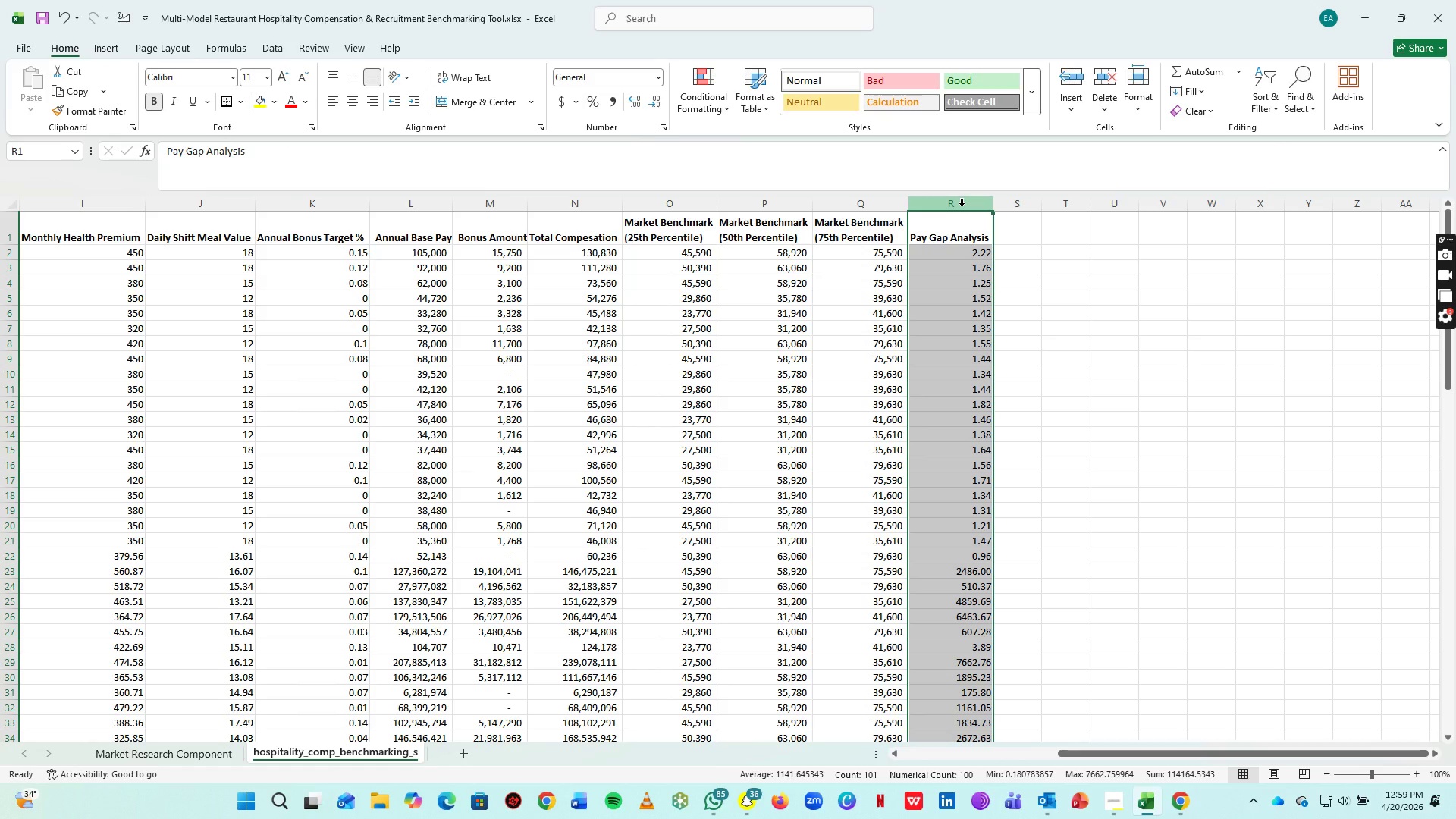 
wait(13.34)
 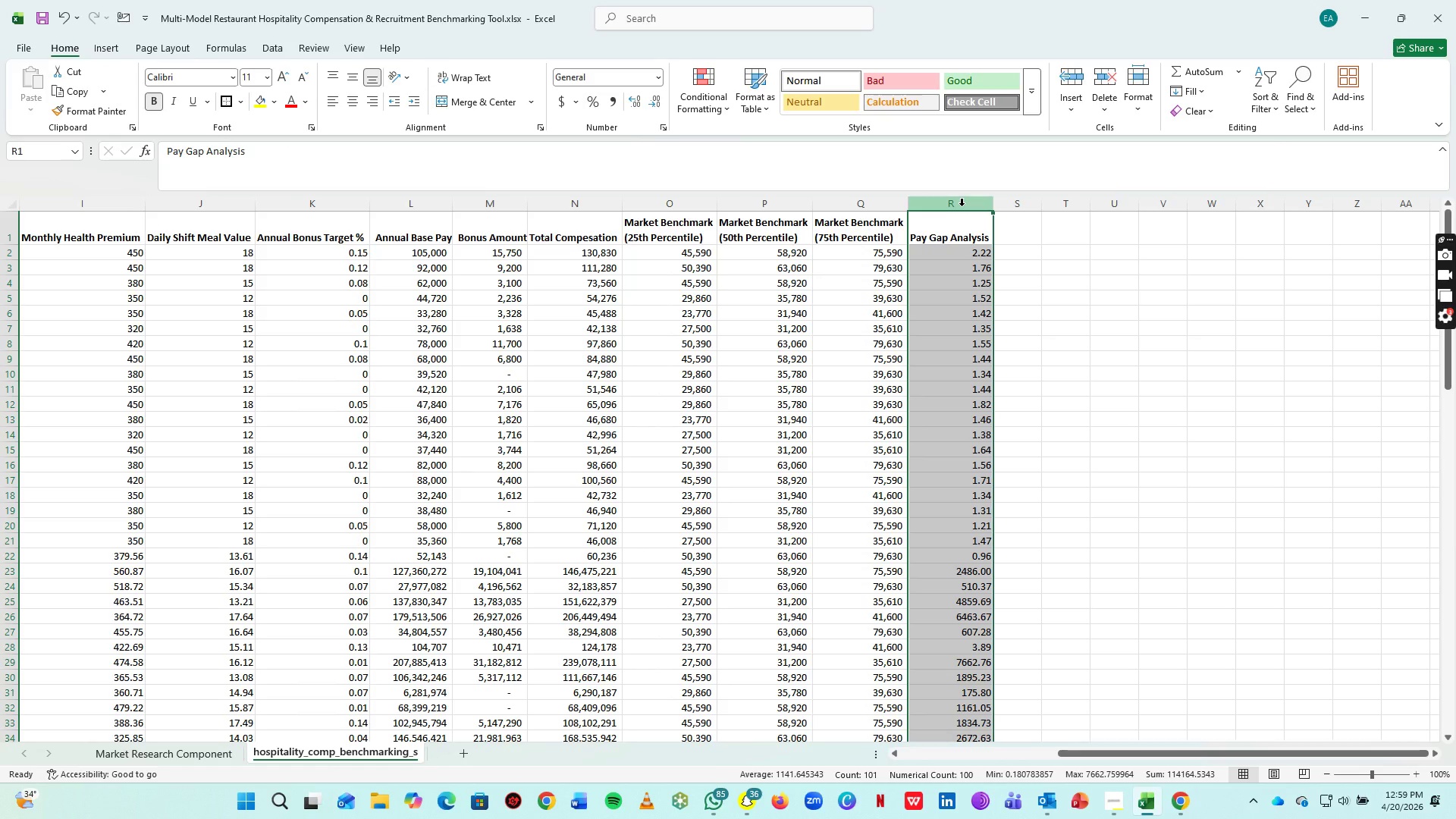 
double_click([689, 206])
 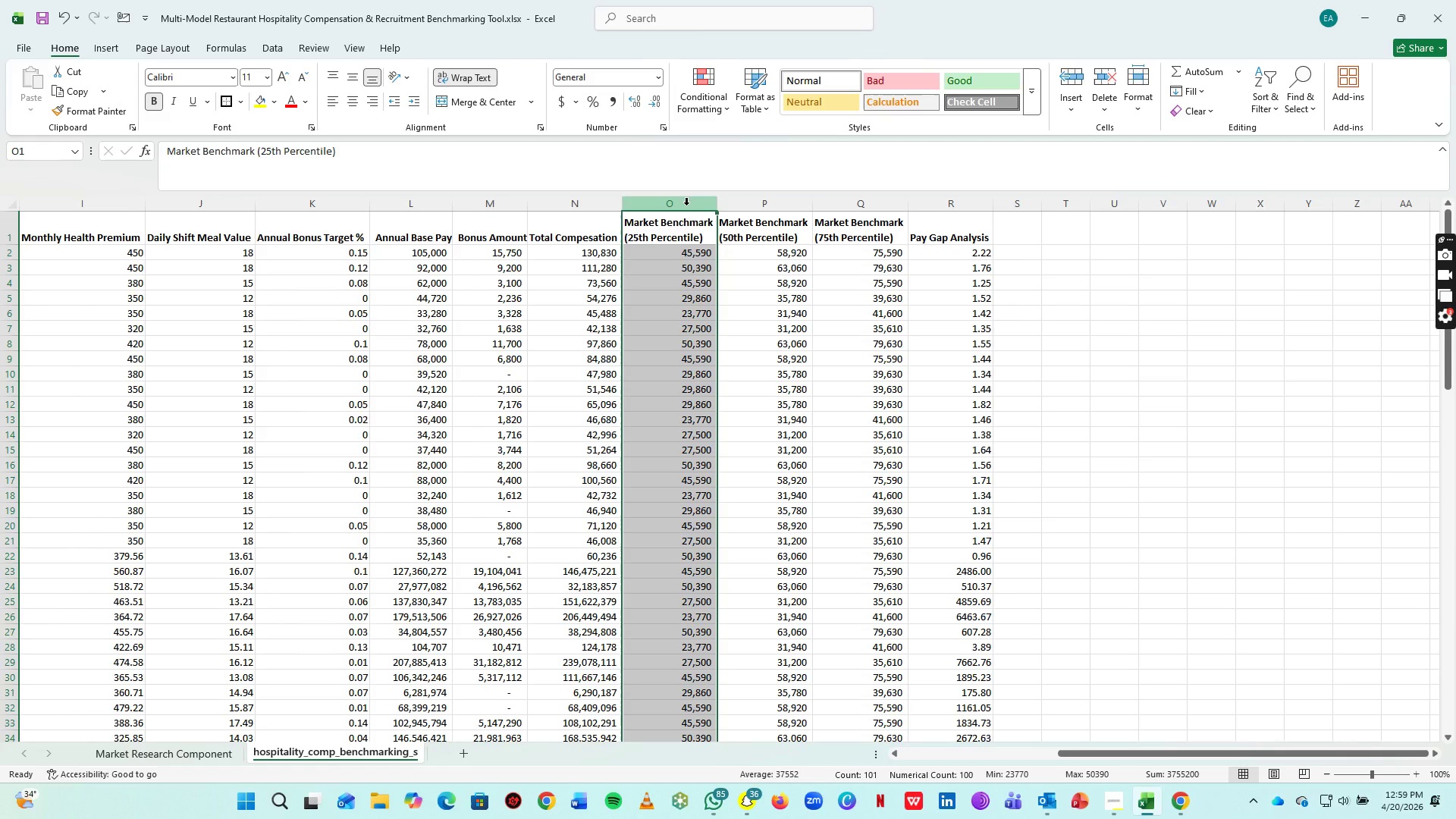 
right_click([686, 205])
 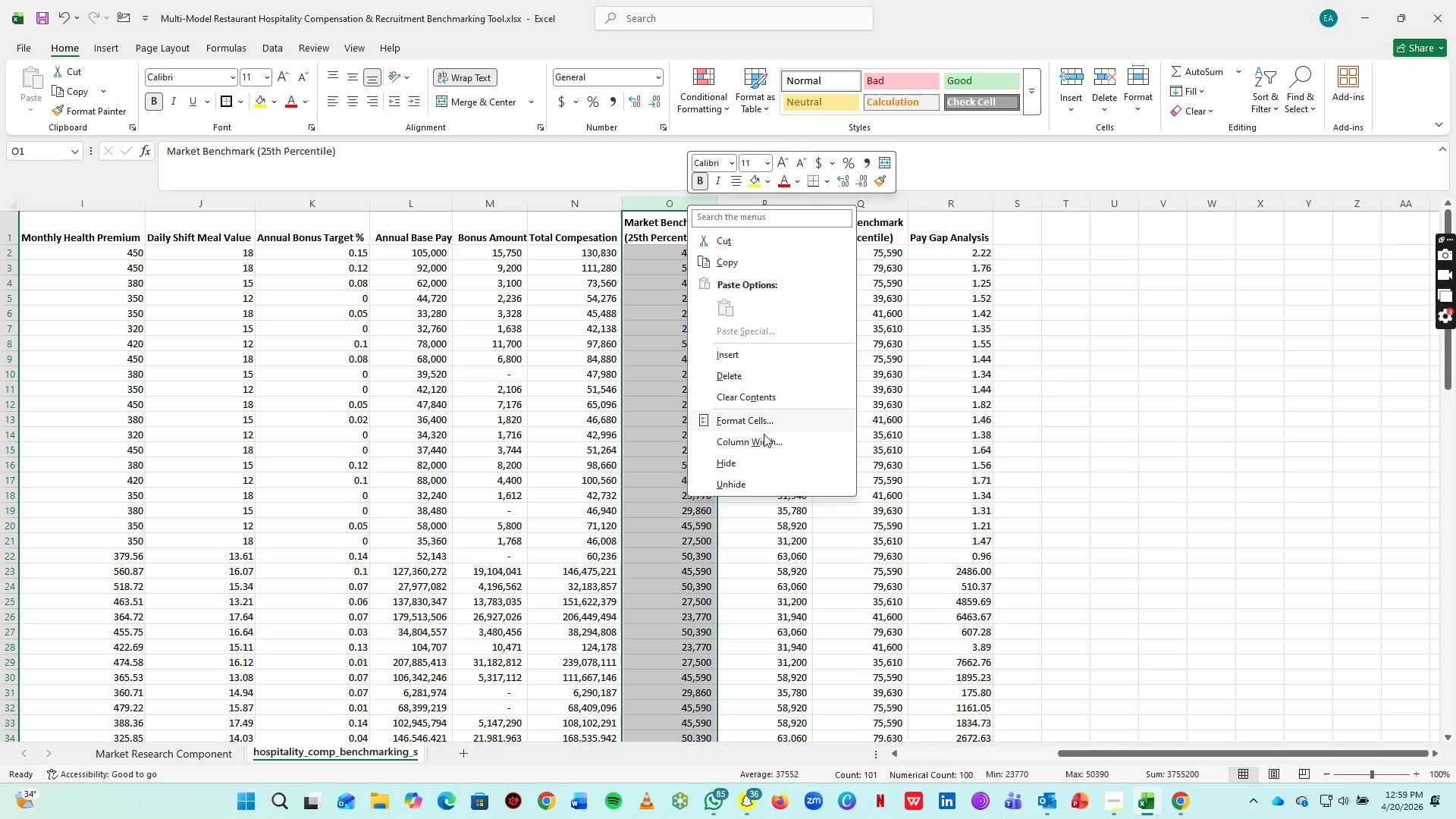 
left_click([756, 460])
 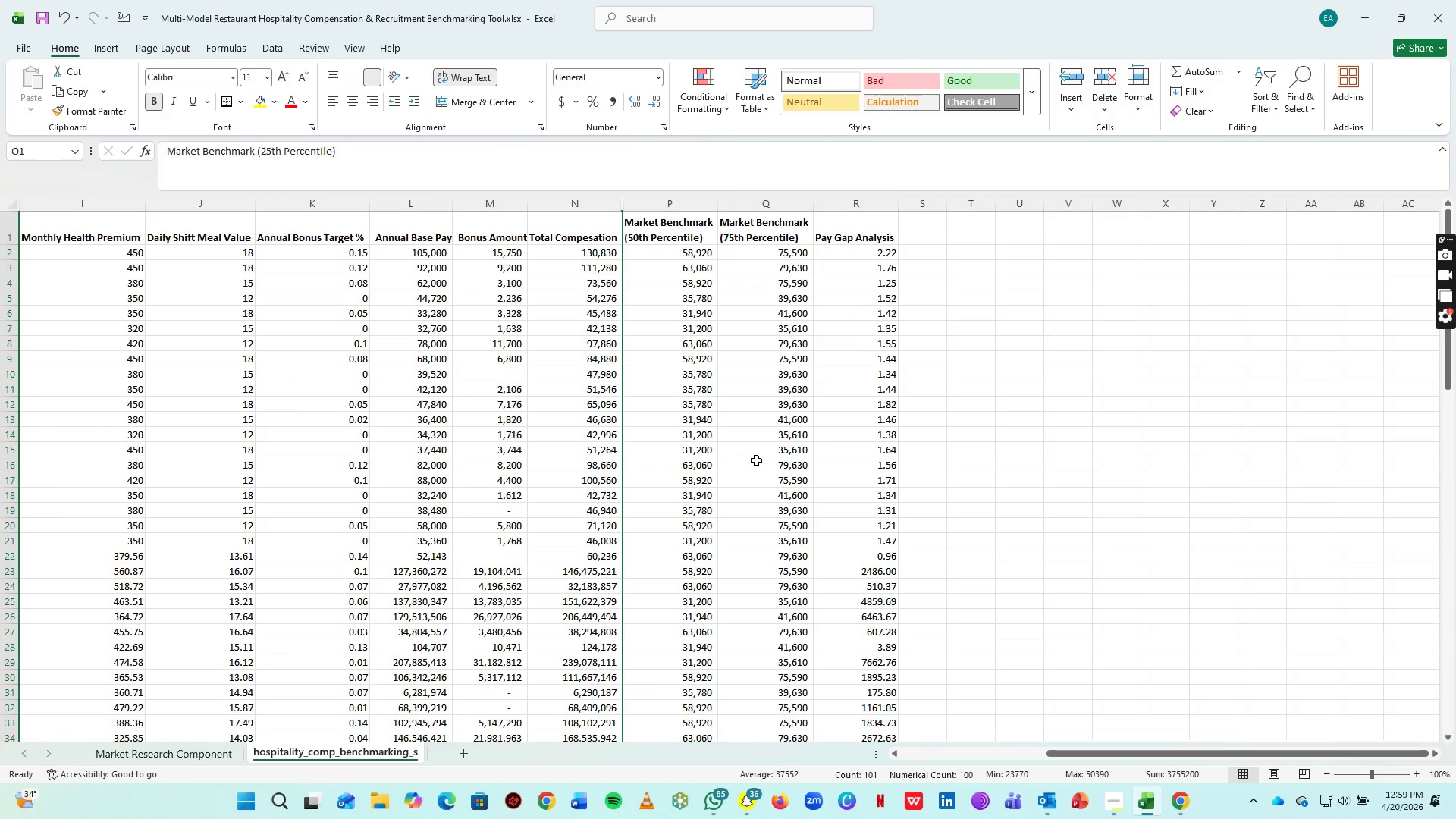 
key(Control+Z)
 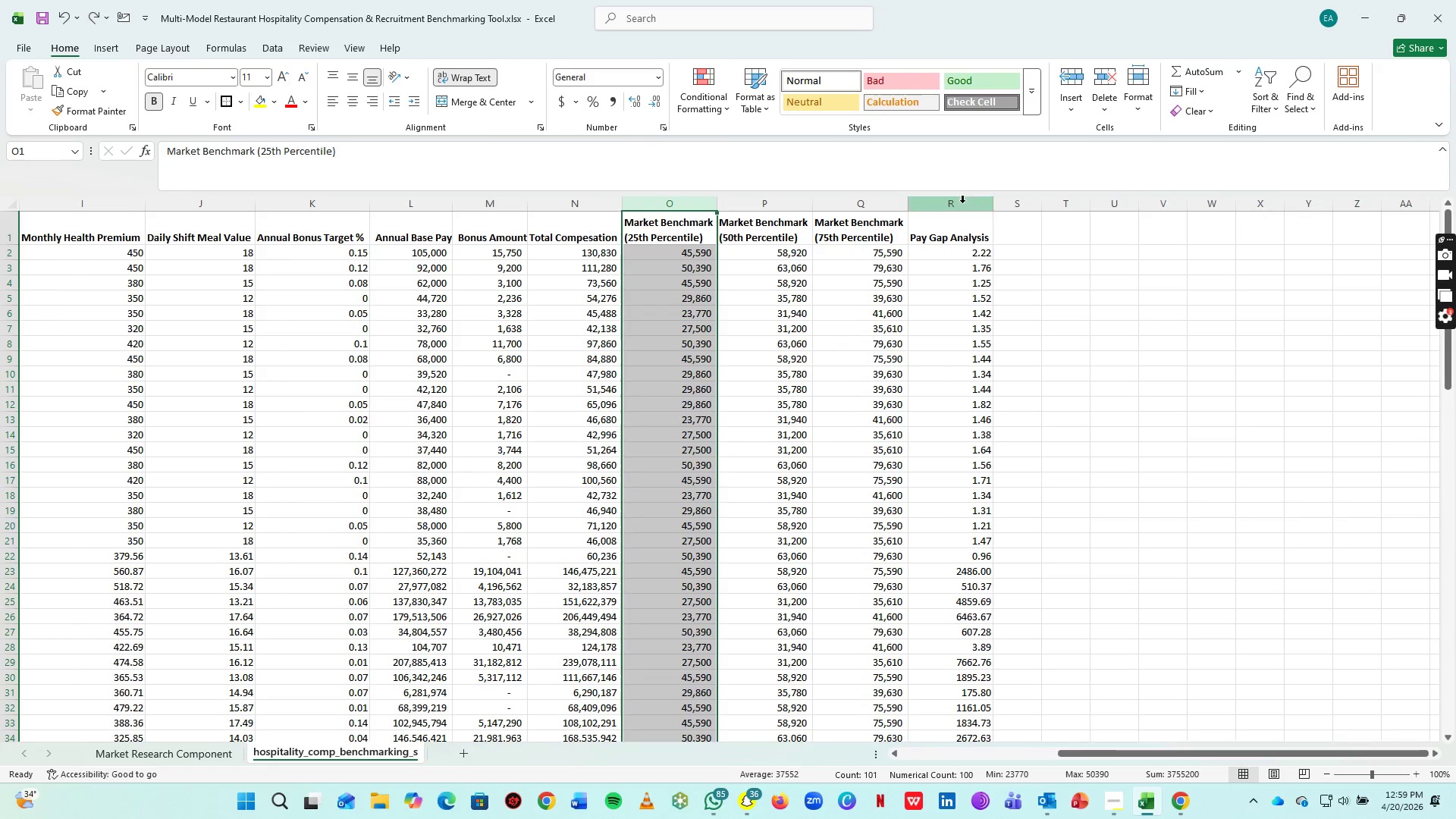 
left_click([962, 202])
 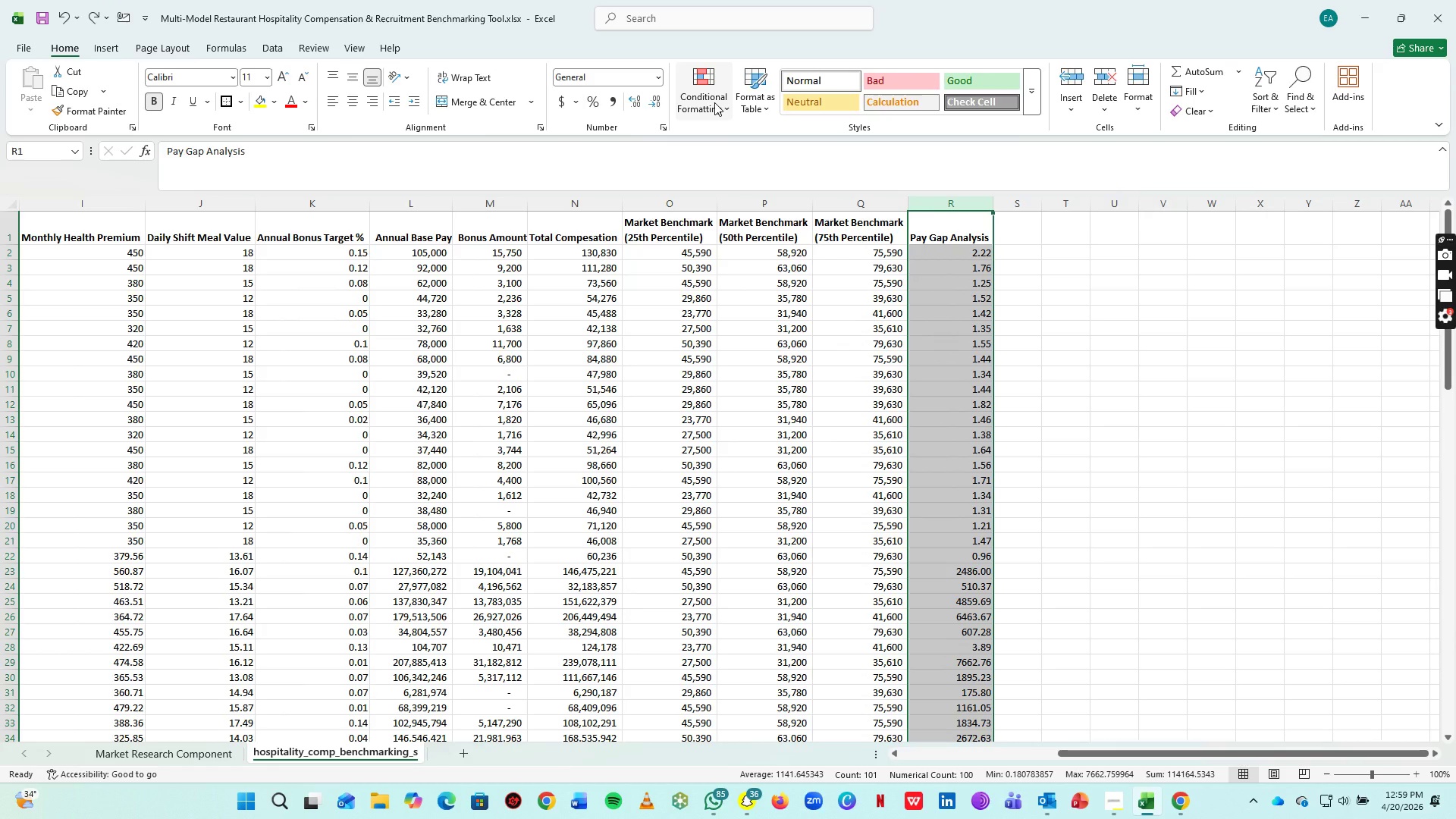 
wait(5.42)
 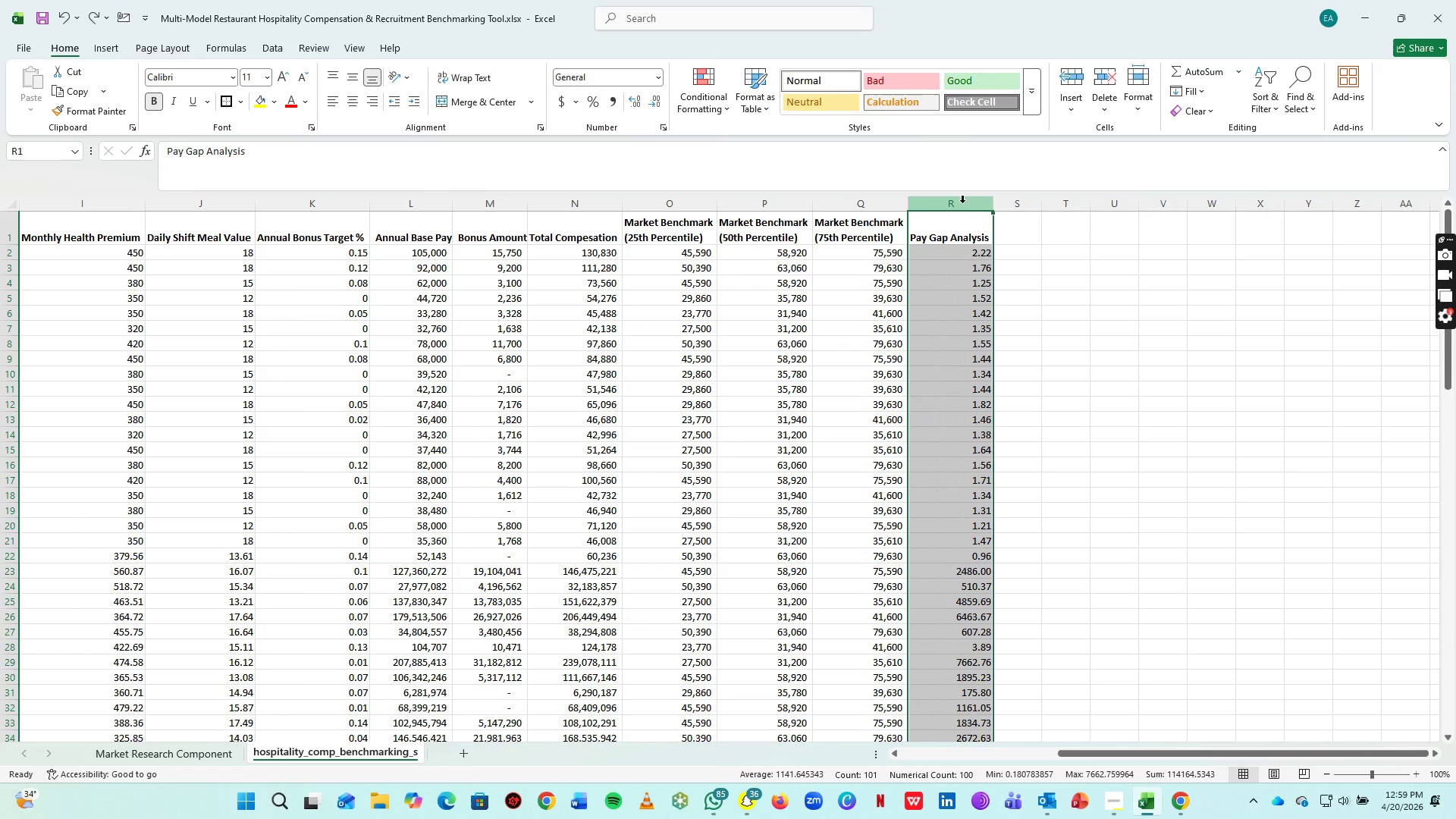 
left_click([714, 102])
 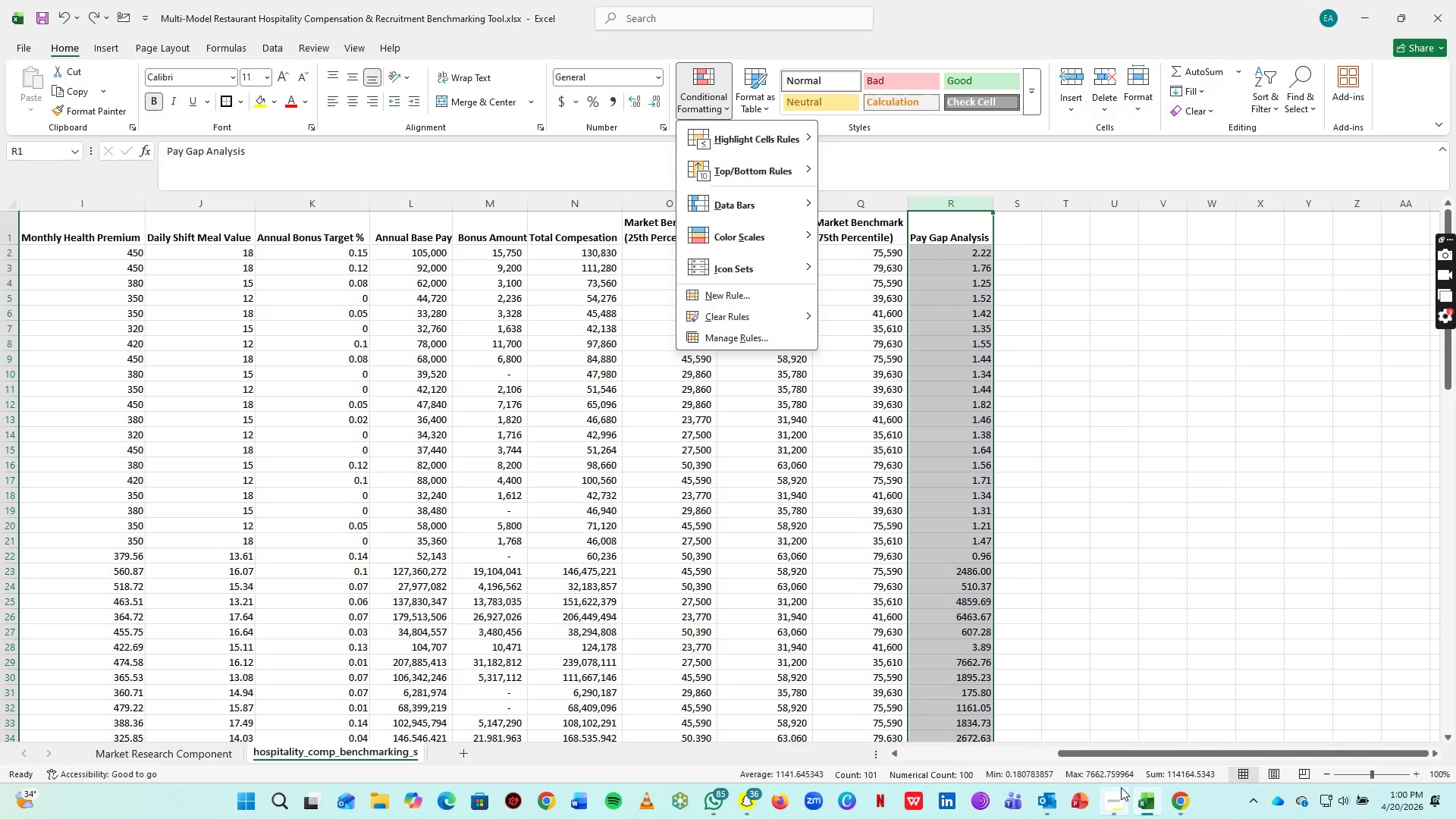 
left_click([1124, 790])